 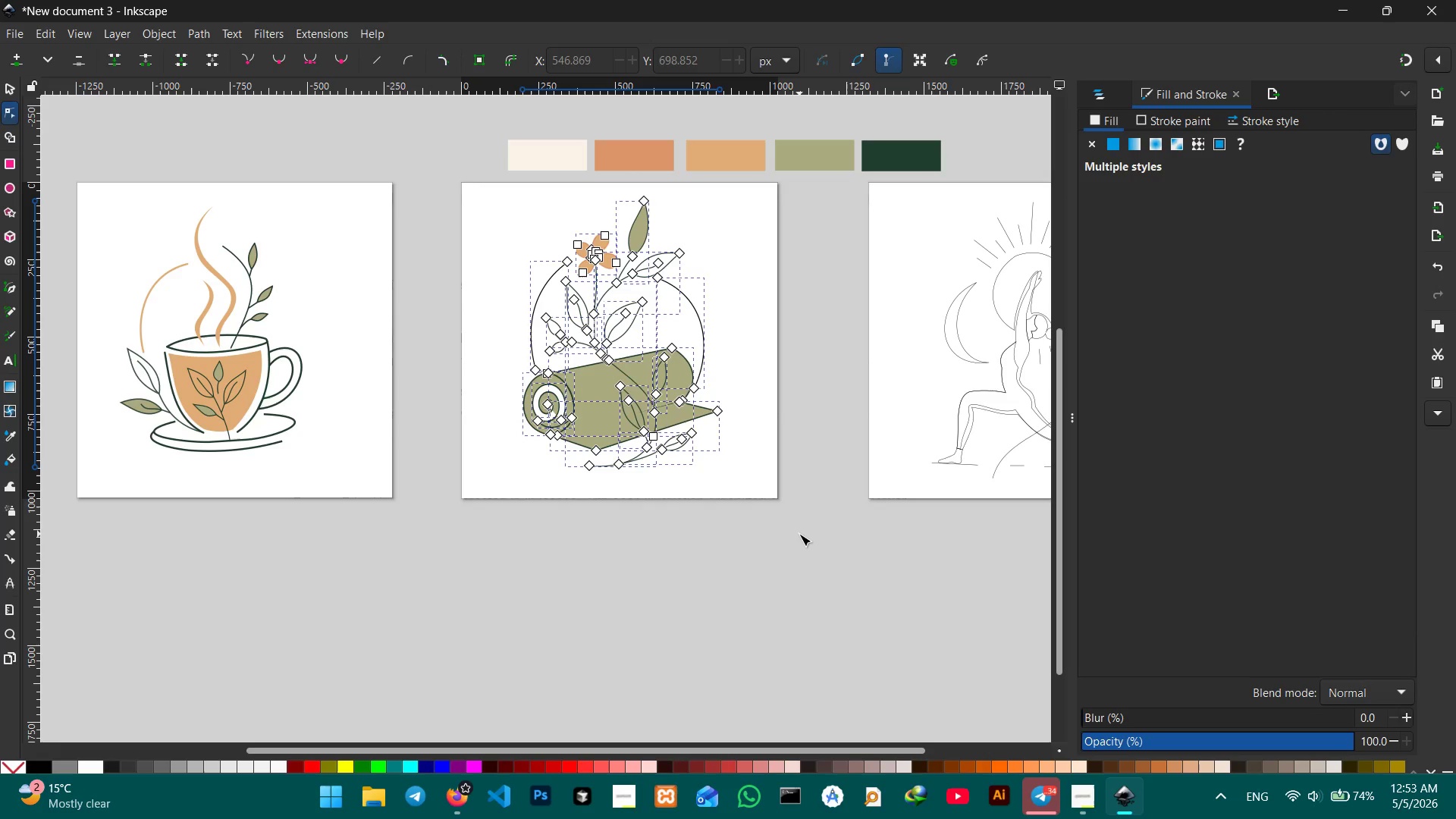 
key(Control+G)
 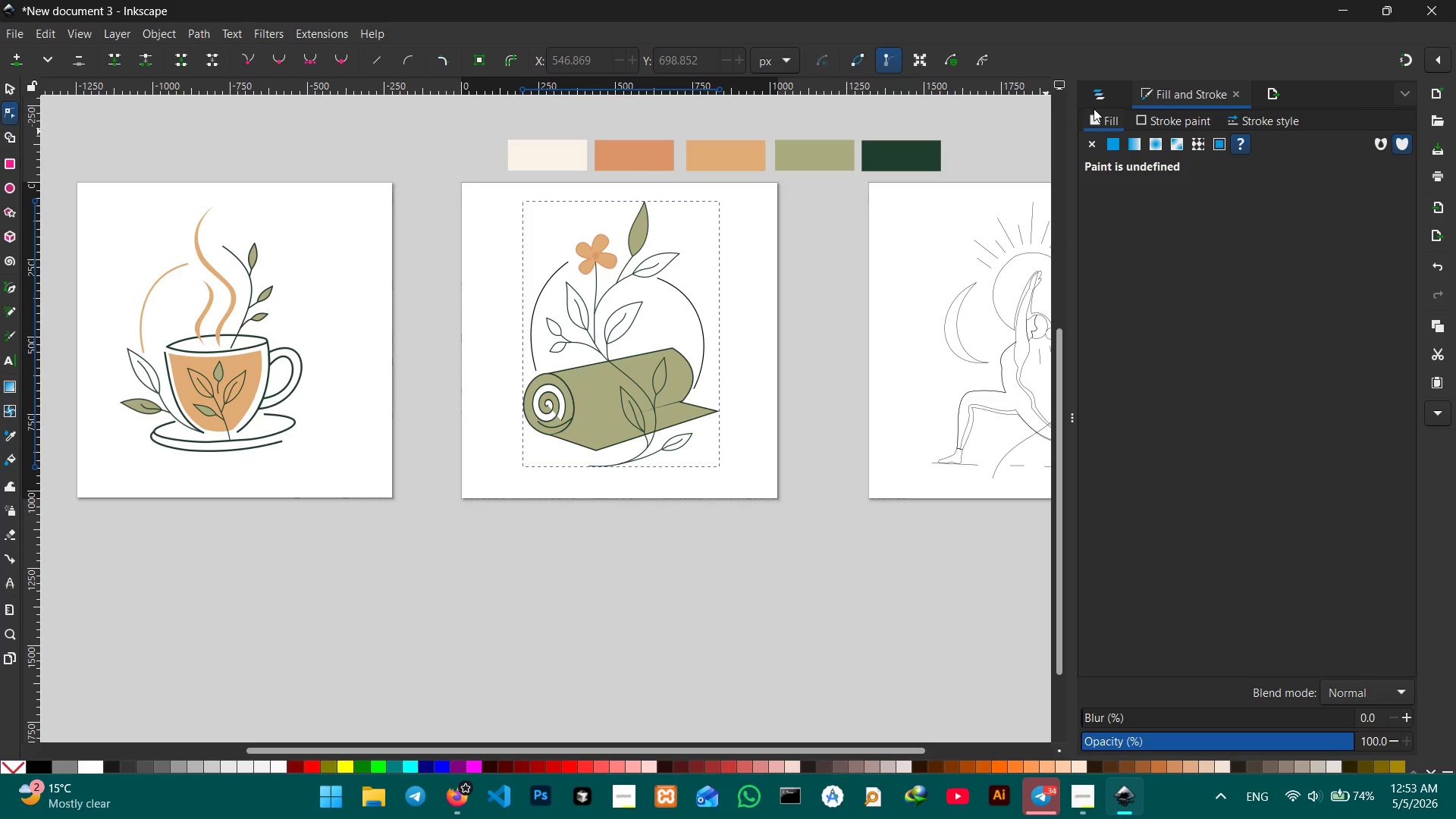 
left_click([1114, 95])
 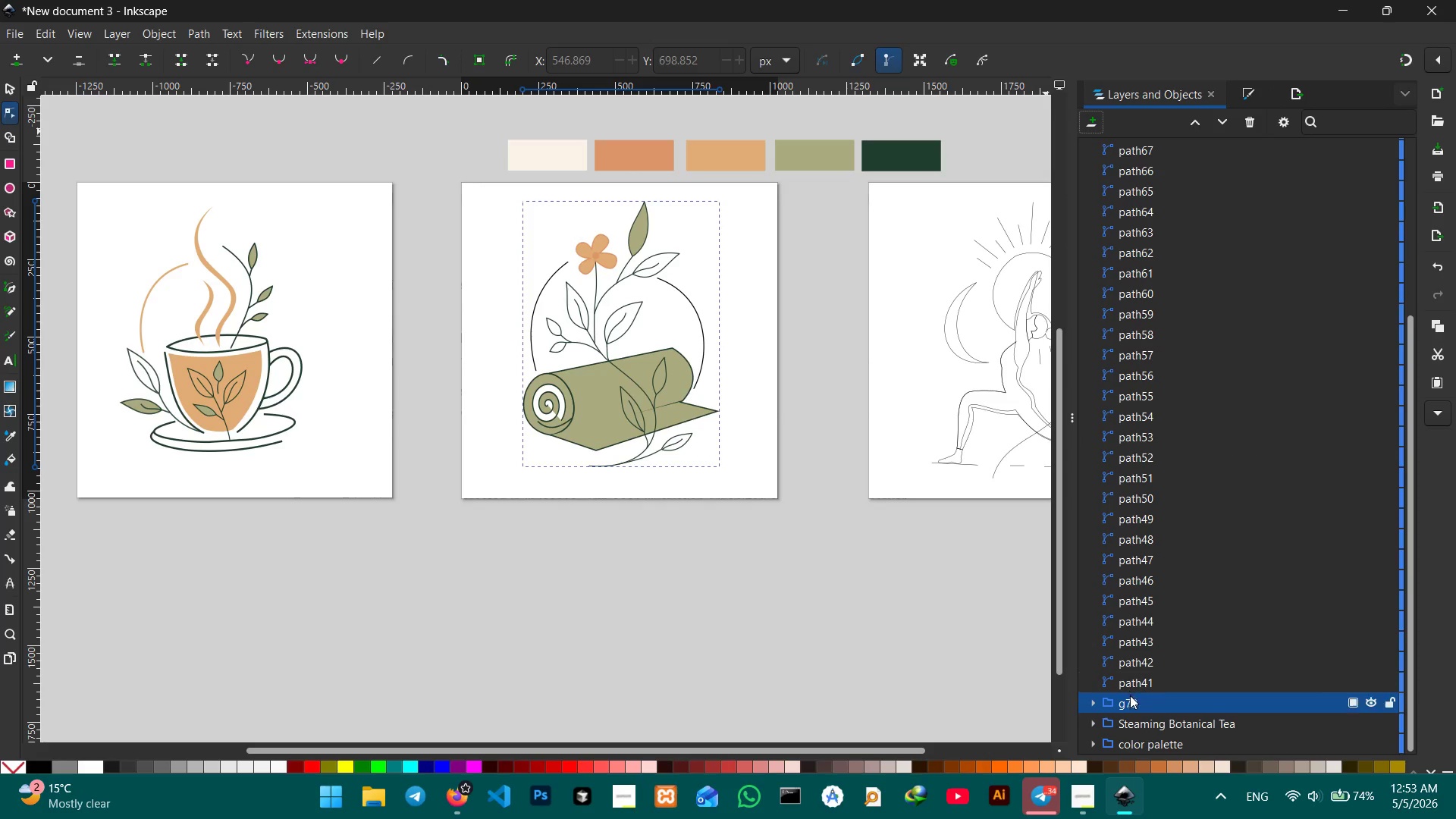 
double_click([1131, 698])
 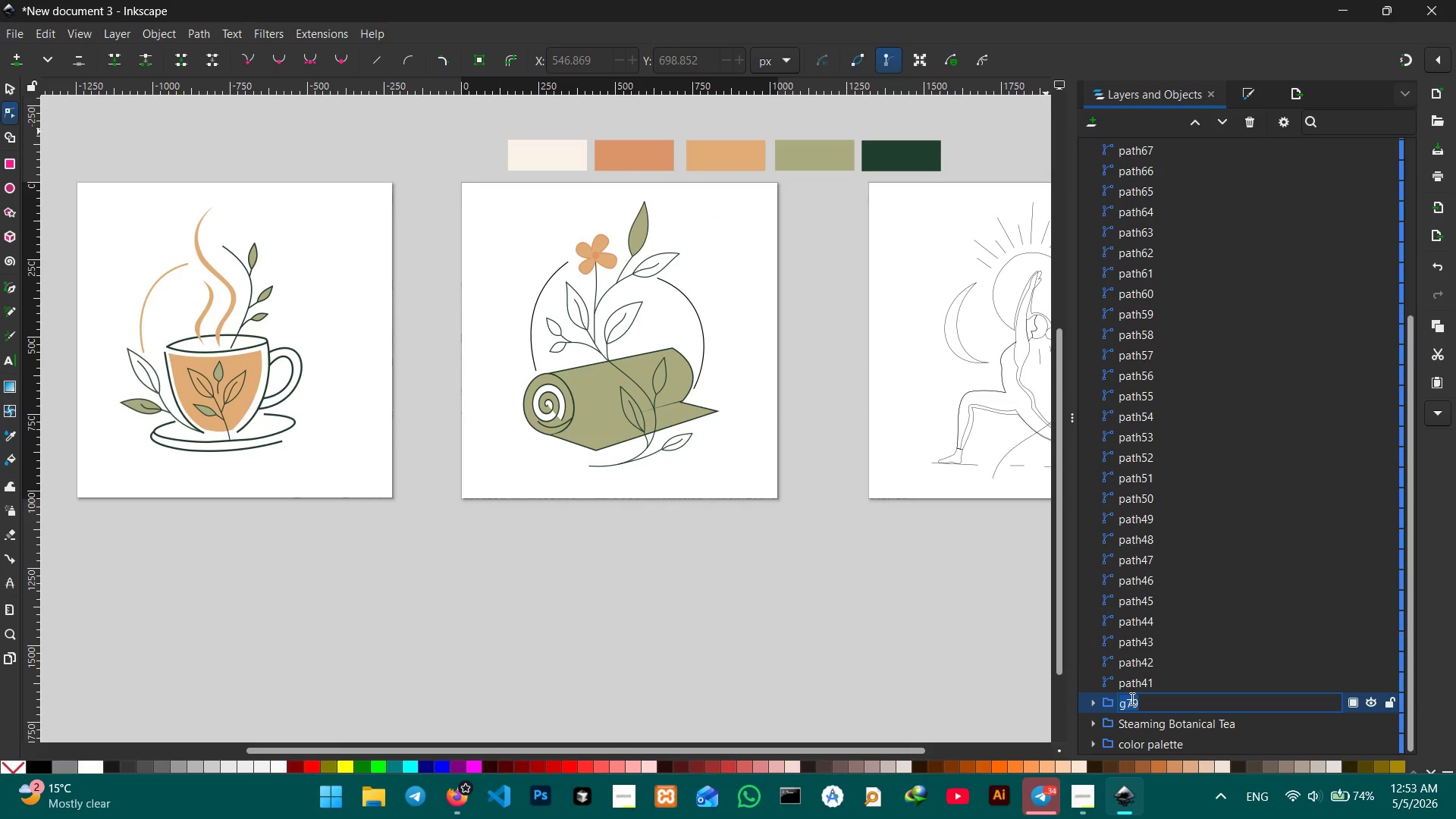 
hold_key(key=ControlLeft, duration=0.42)
 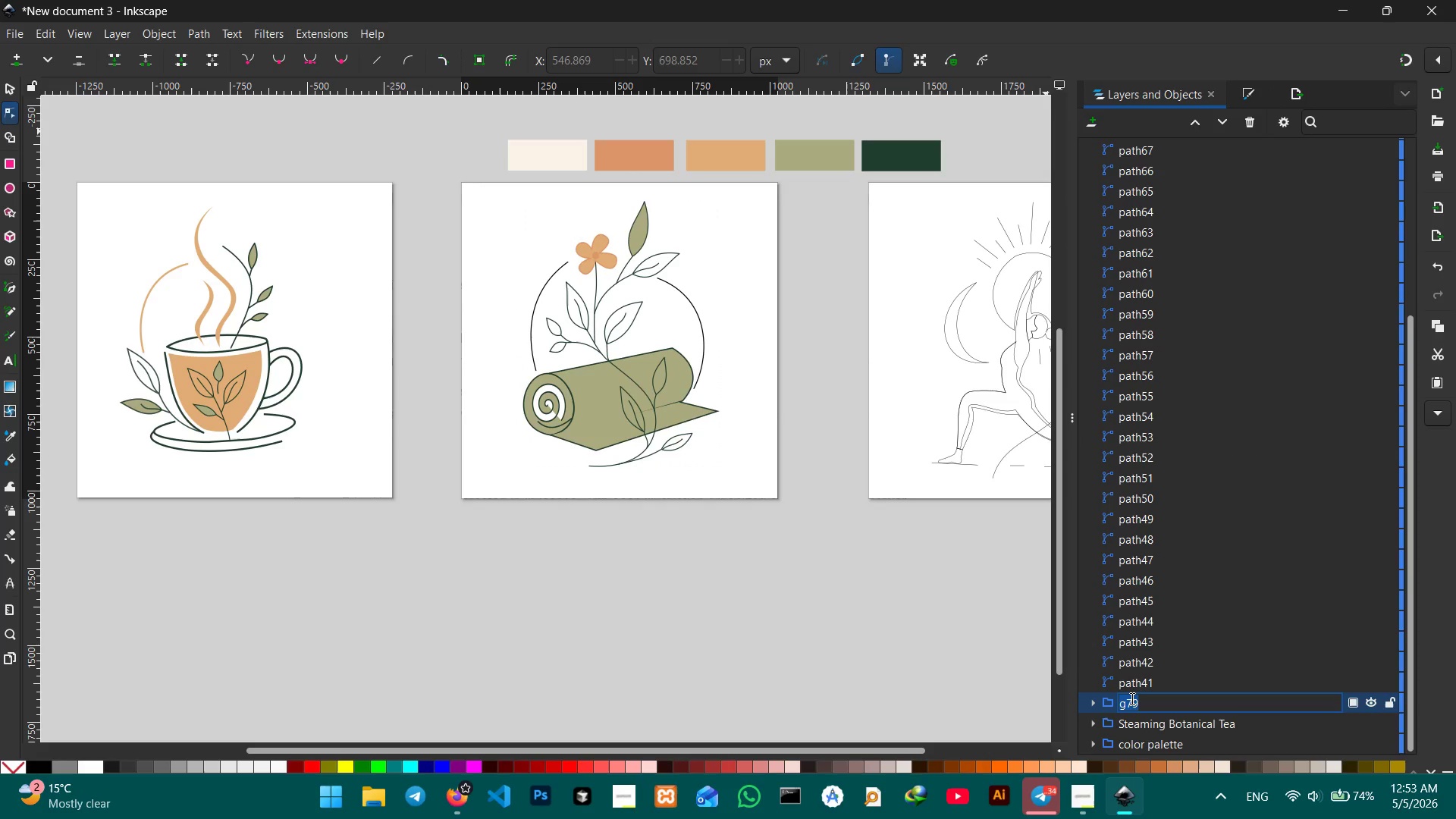 
key(Control+B)
 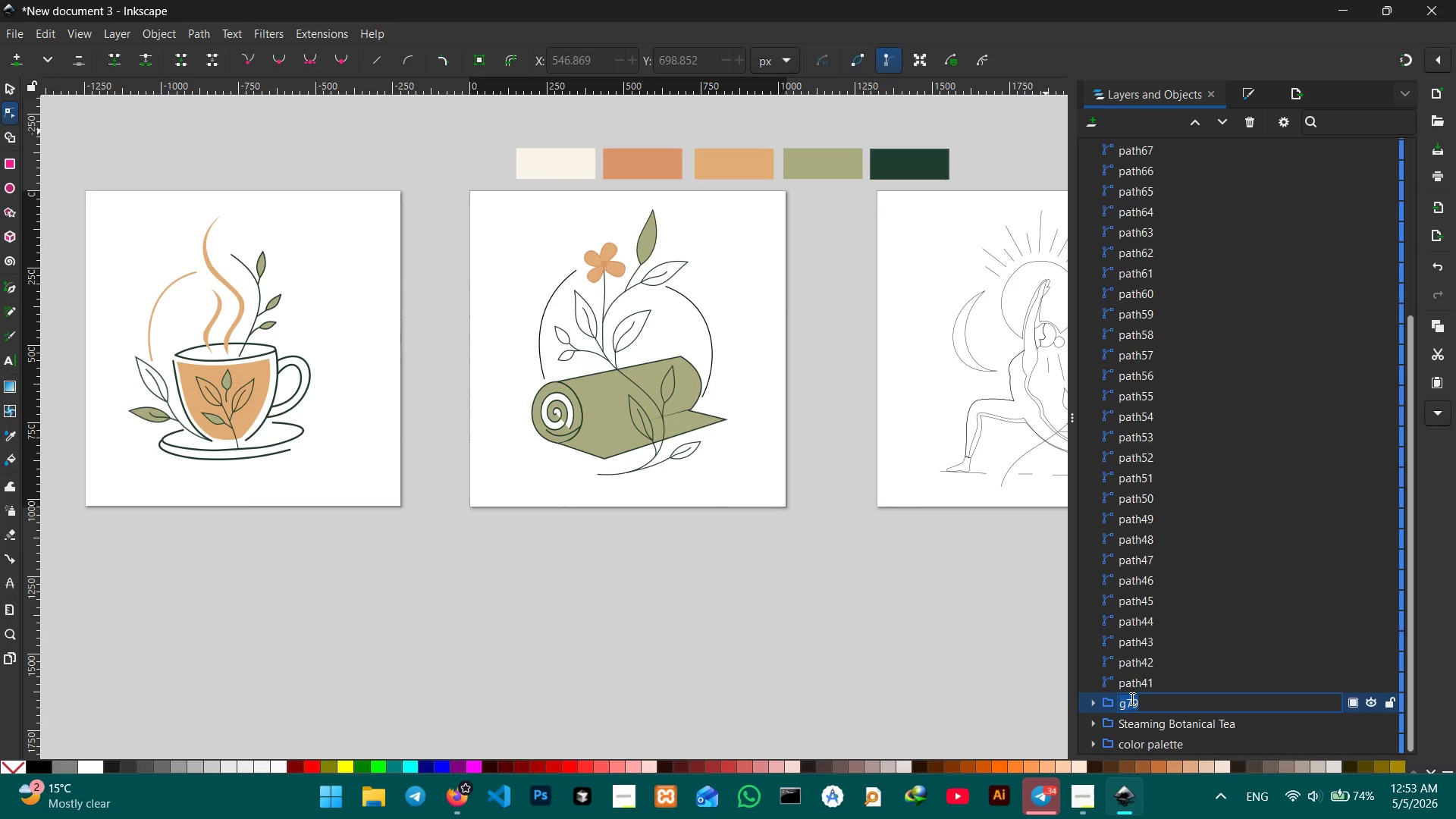 
key(Control+Z)
 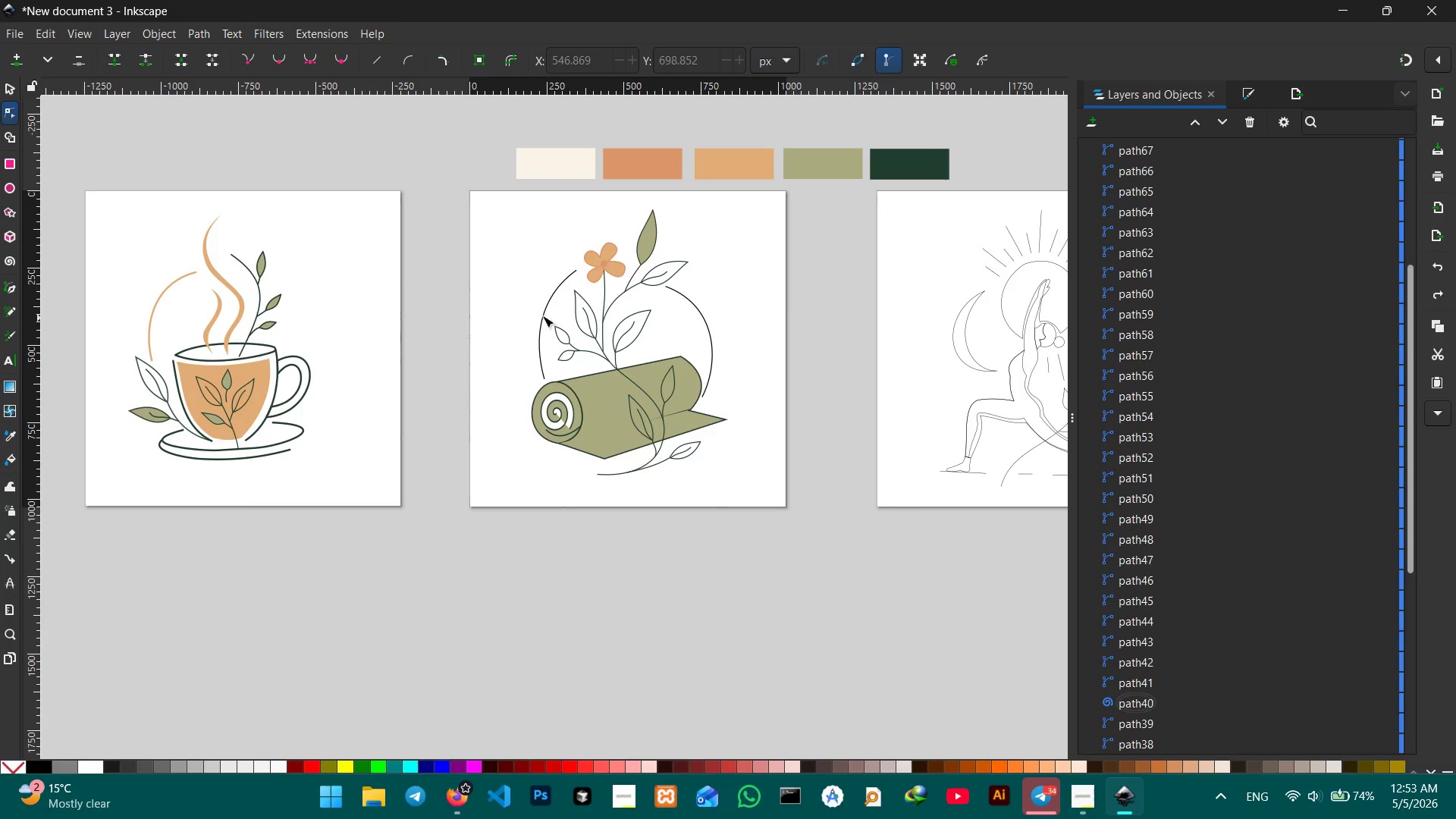 
left_click_drag(start_coordinate=[491, 222], to_coordinate=[778, 526])
 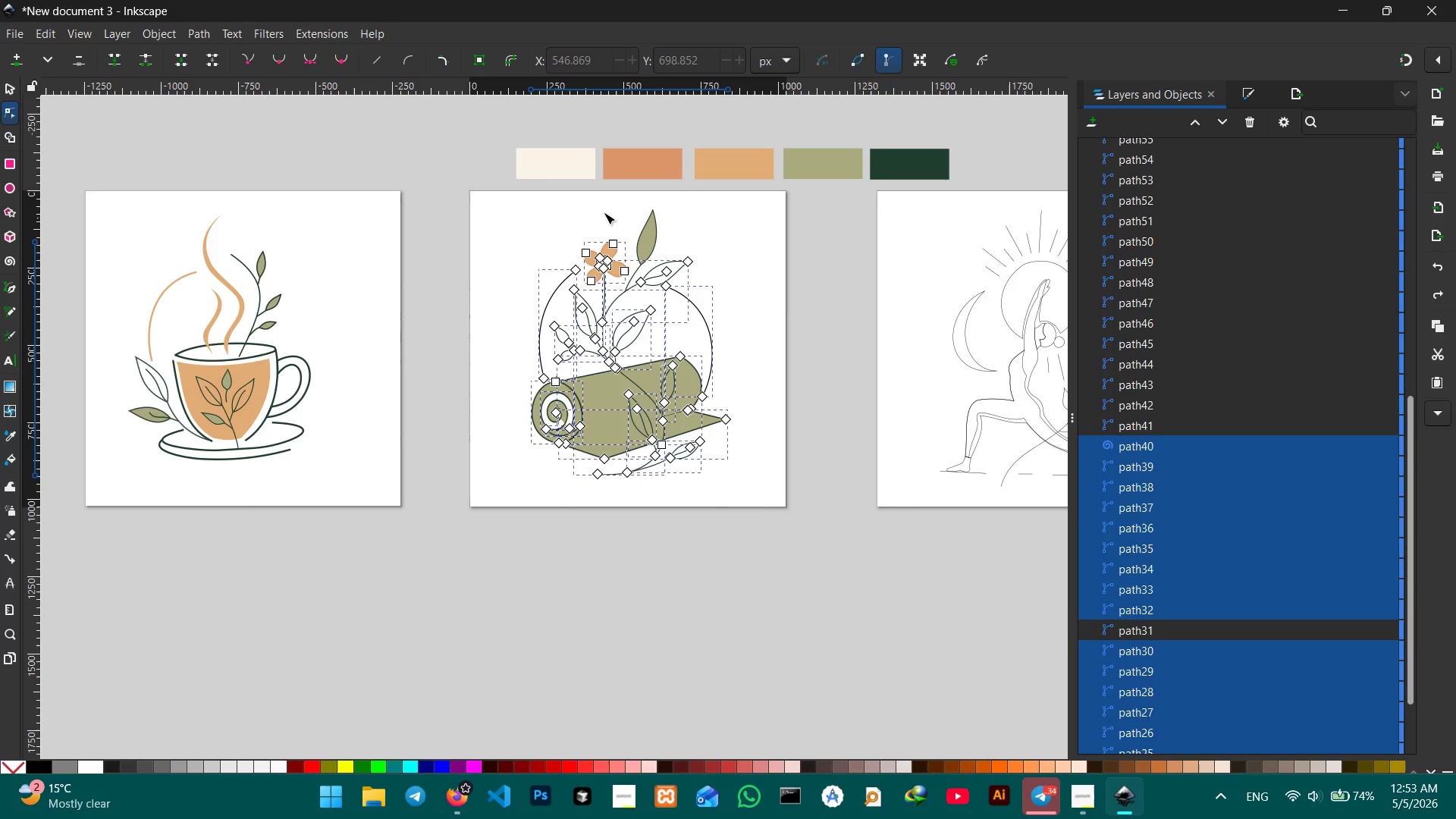 
left_click([582, 210])
 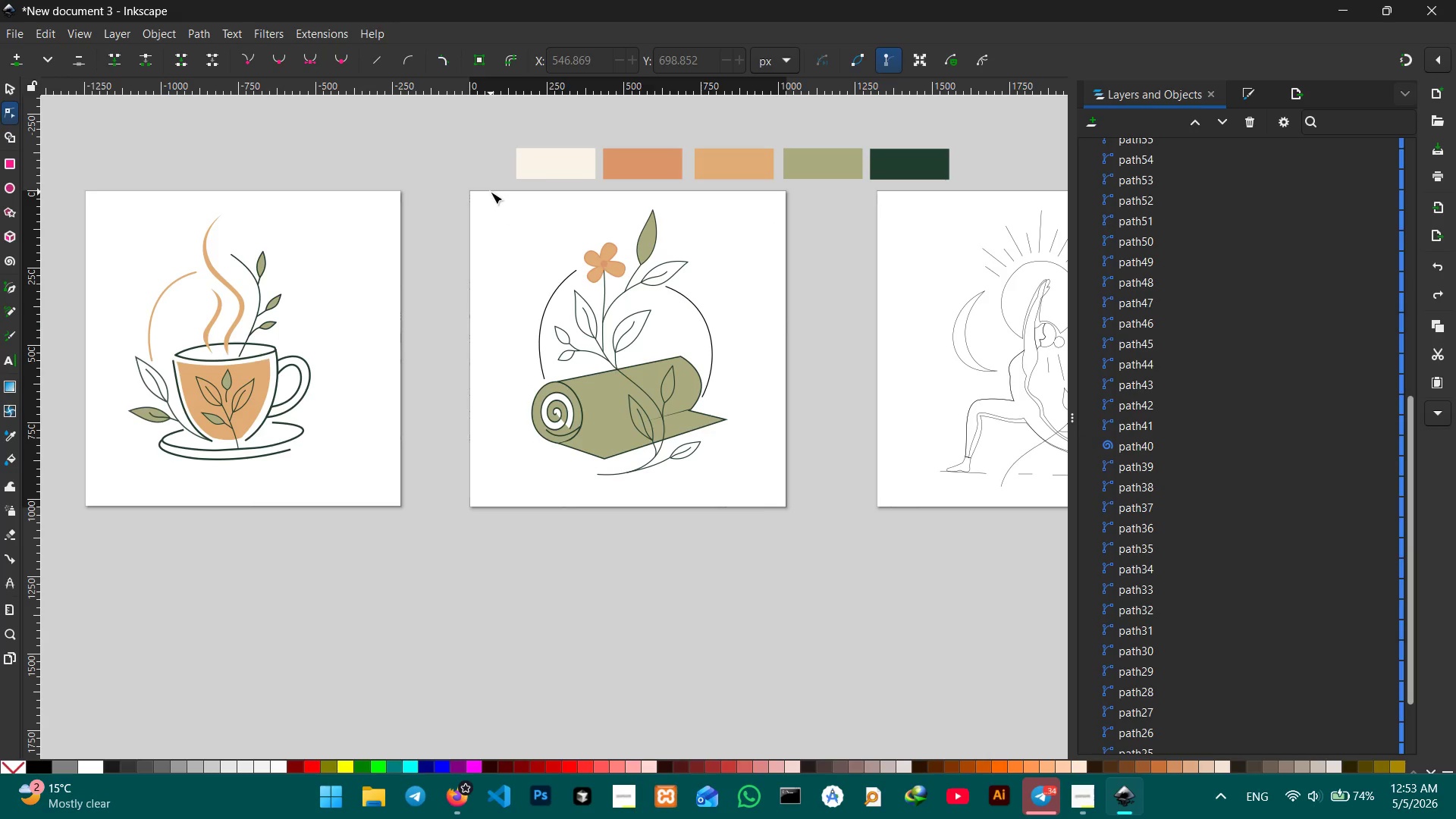 
left_click_drag(start_coordinate=[485, 183], to_coordinate=[761, 507])
 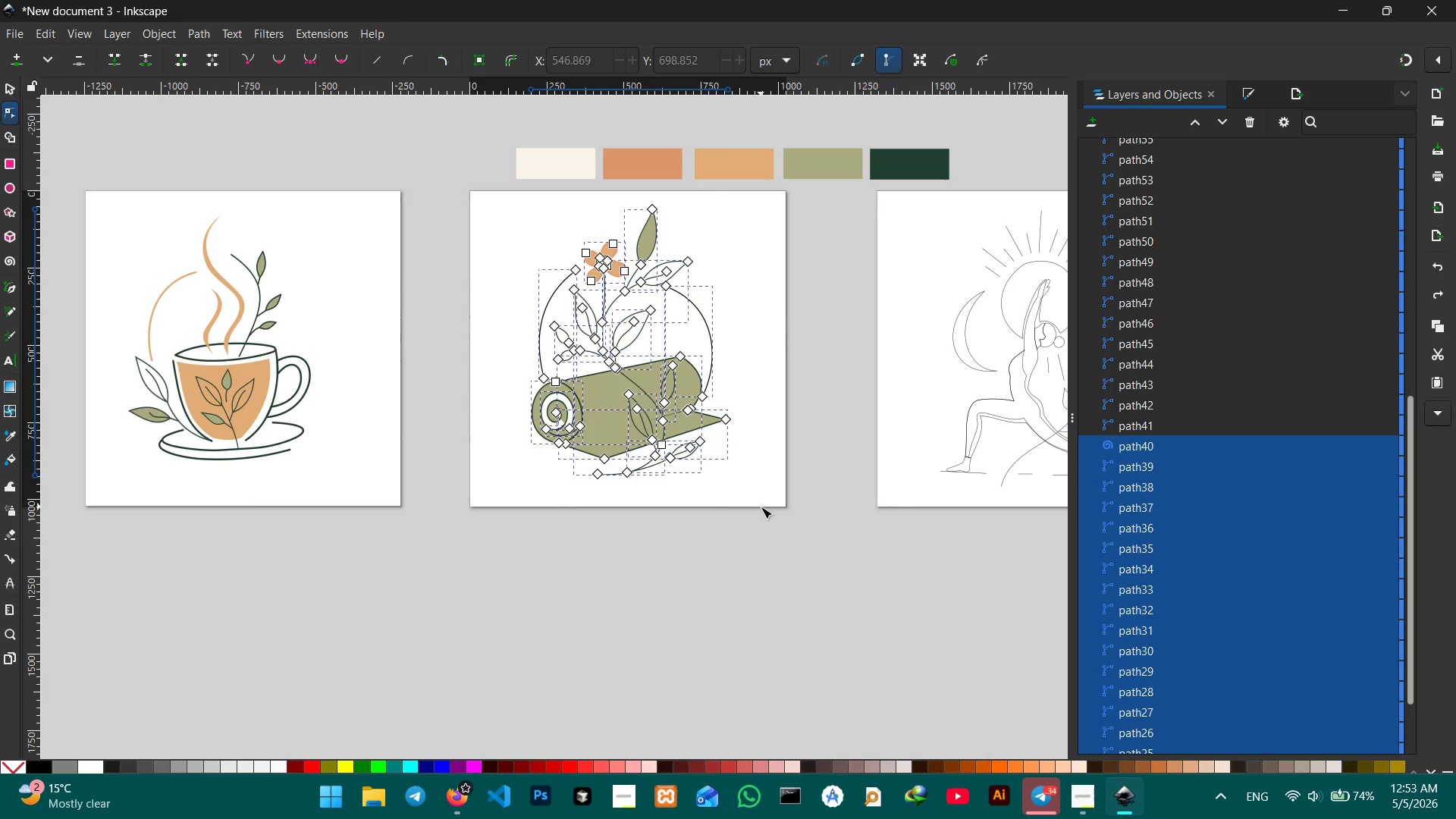 
key(Control+G)
 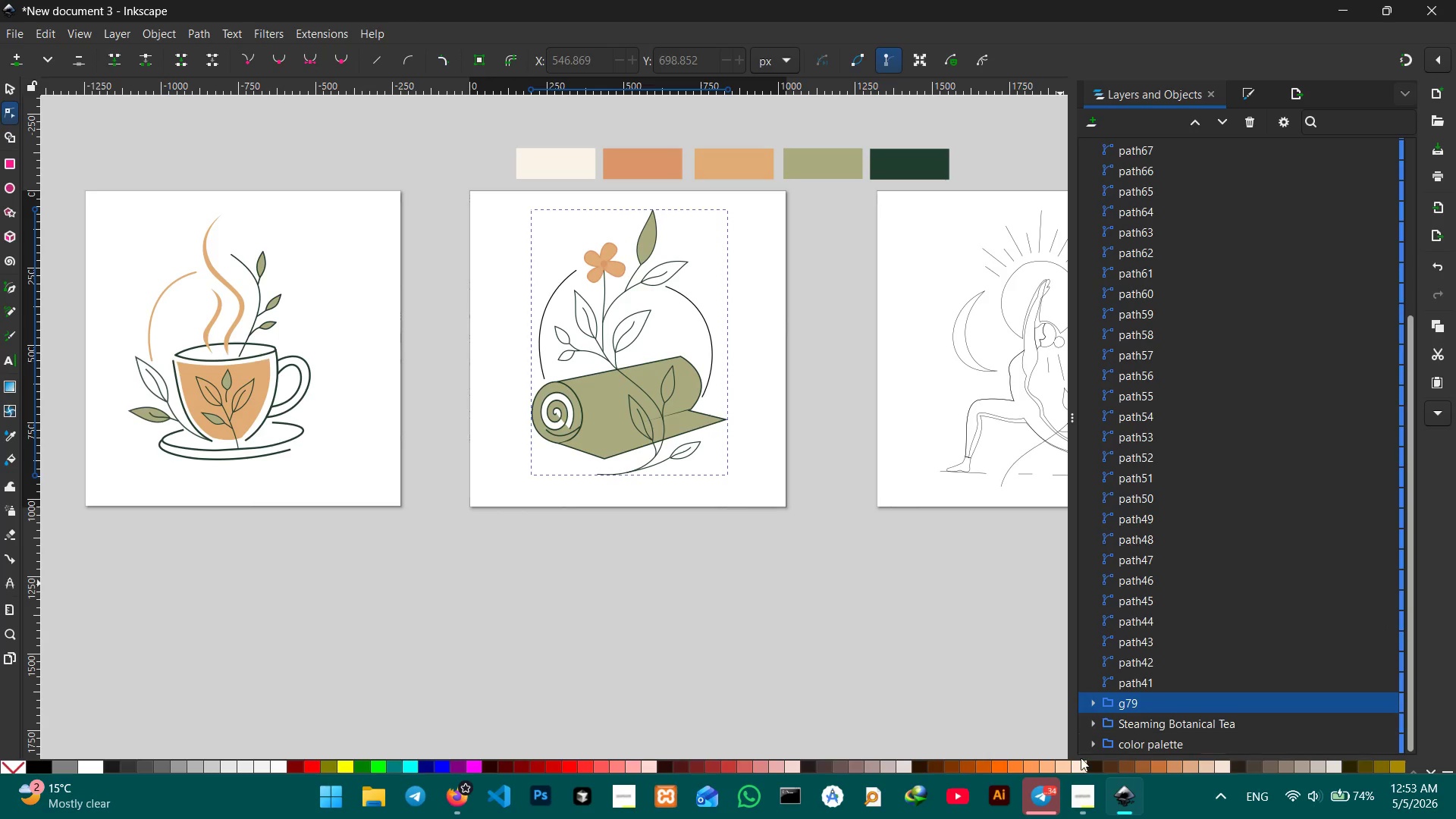 
left_click([1076, 789])